 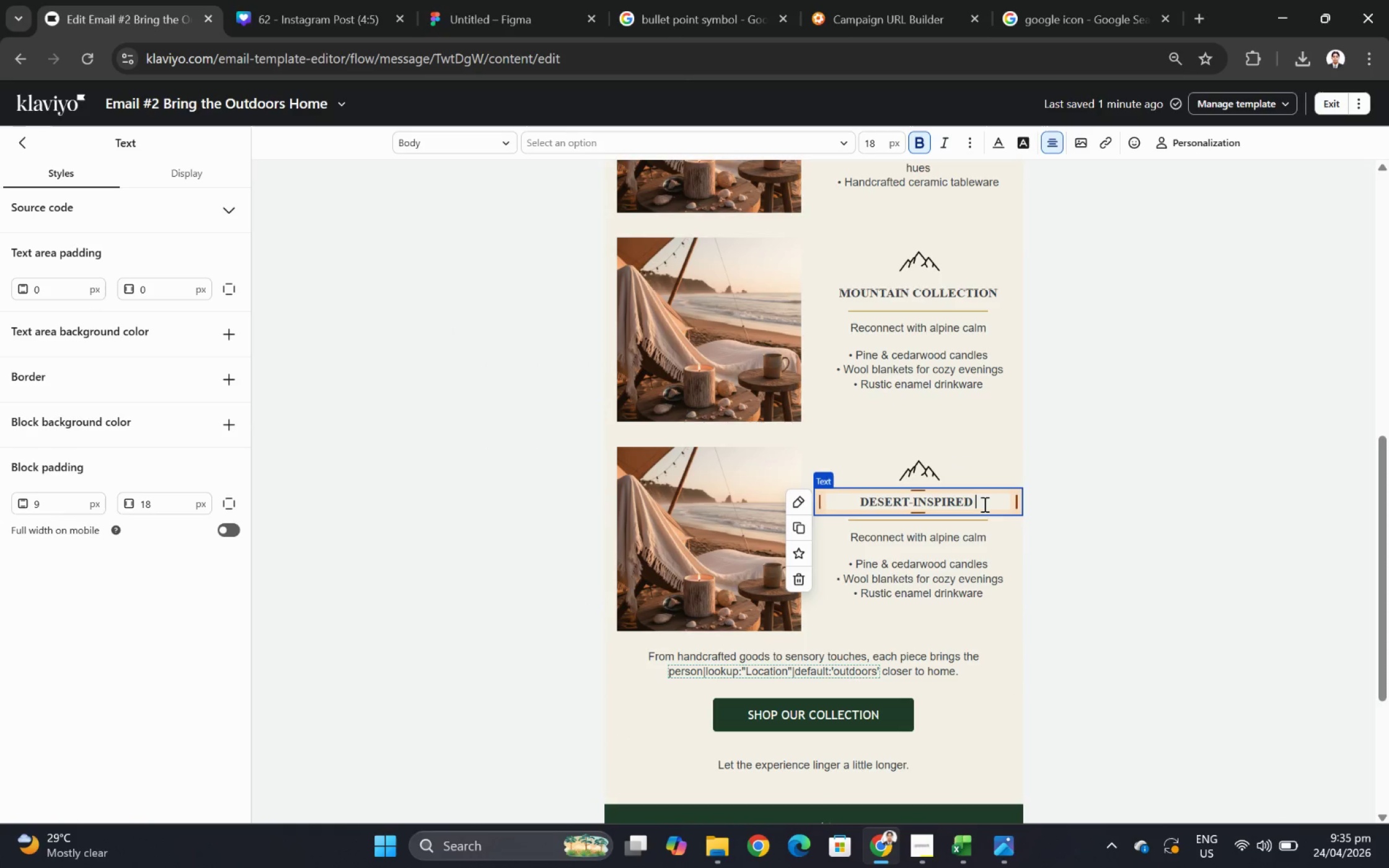 
key(Space)
 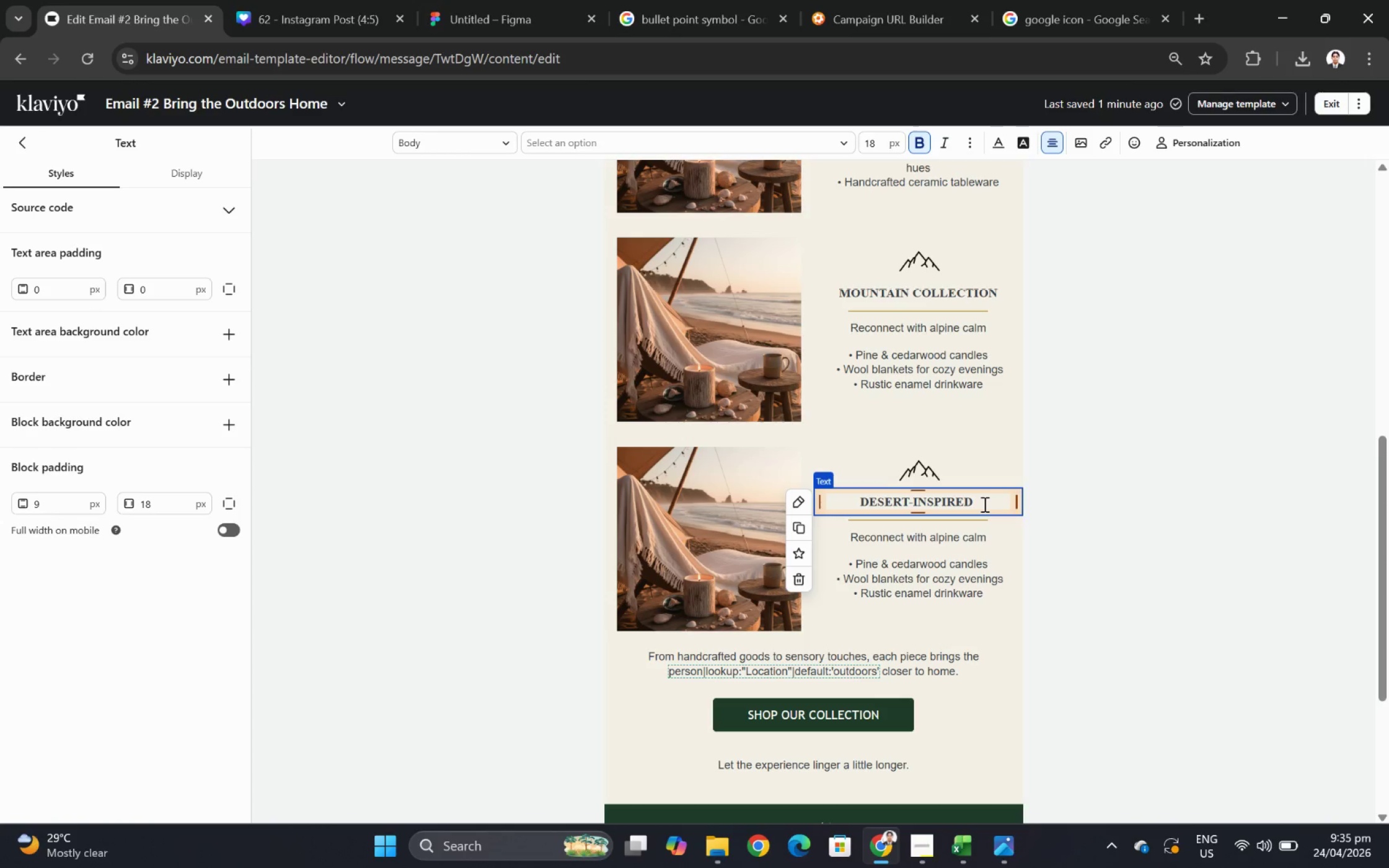 
type(LIVING)
 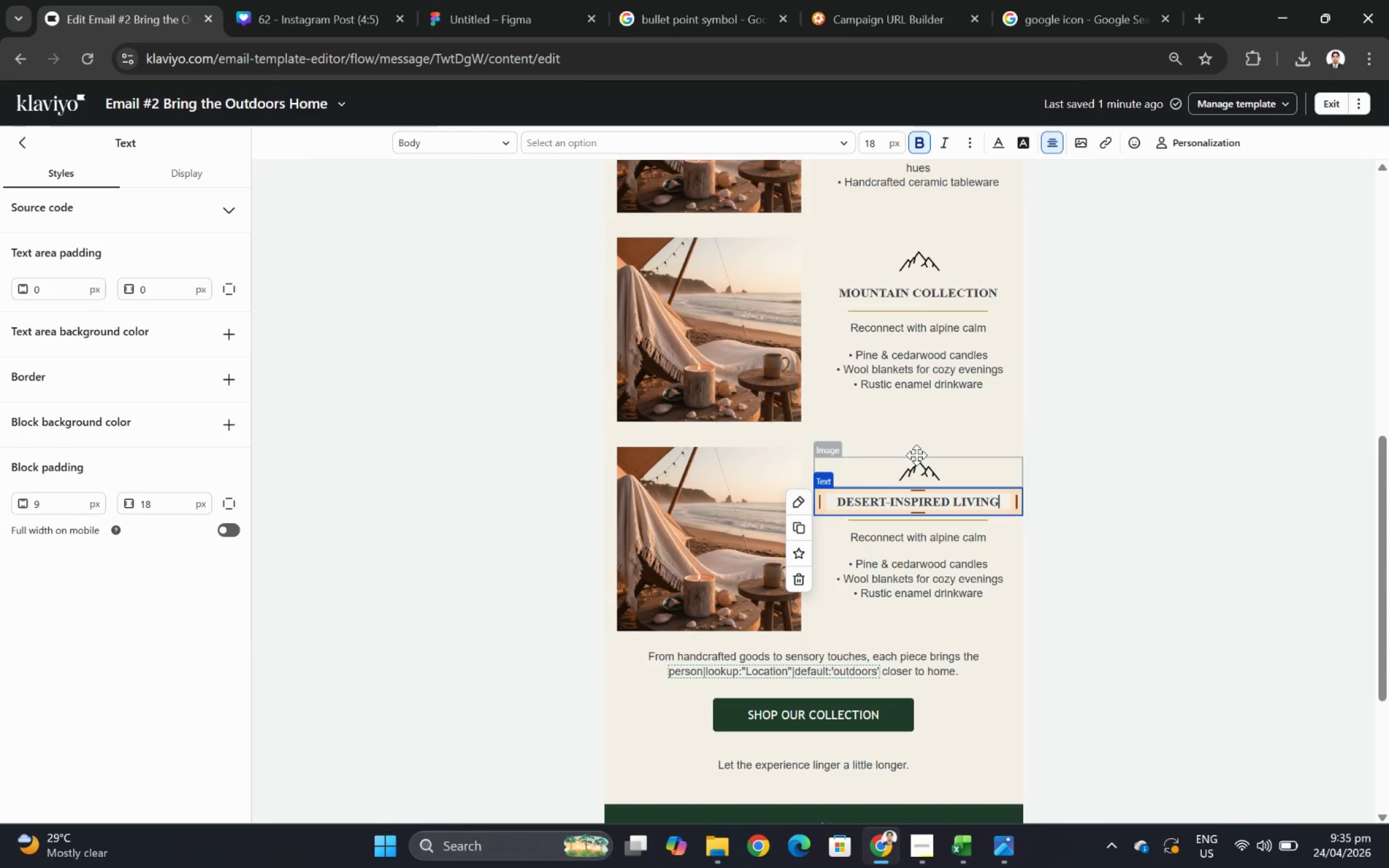 
left_click([927, 464])
 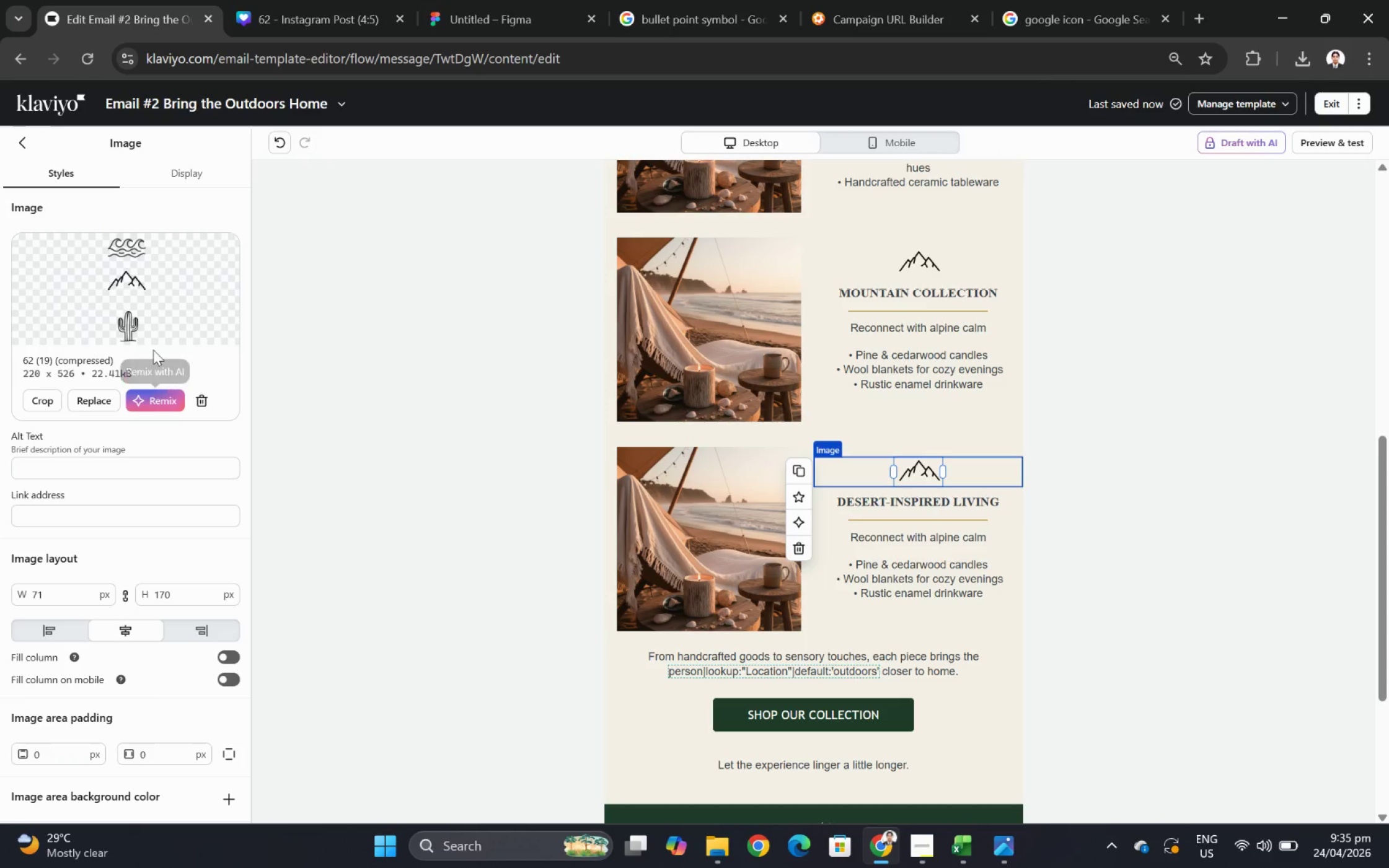 
left_click([56, 399])
 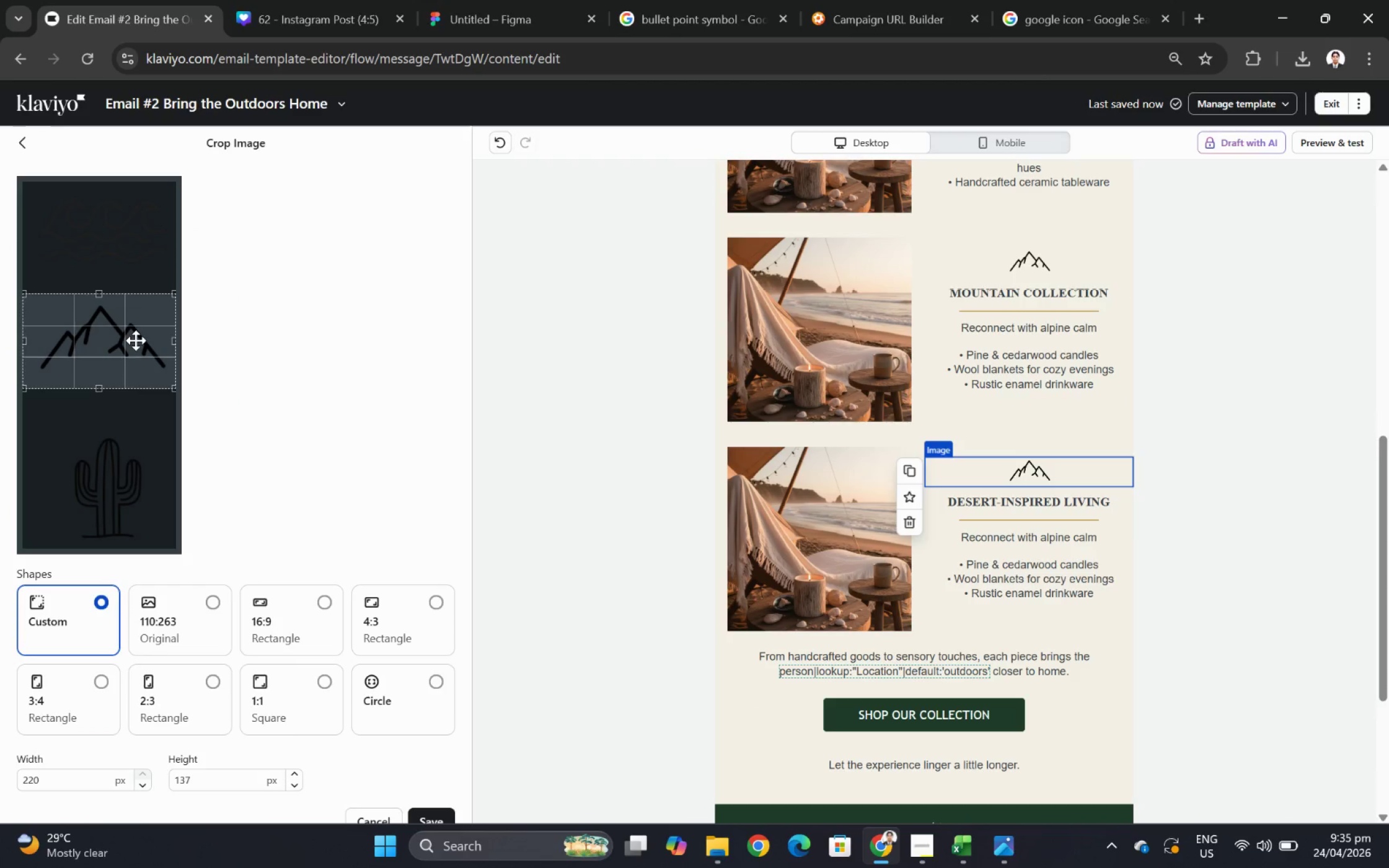 
left_click_drag(start_coordinate=[136, 335], to_coordinate=[143, 471])
 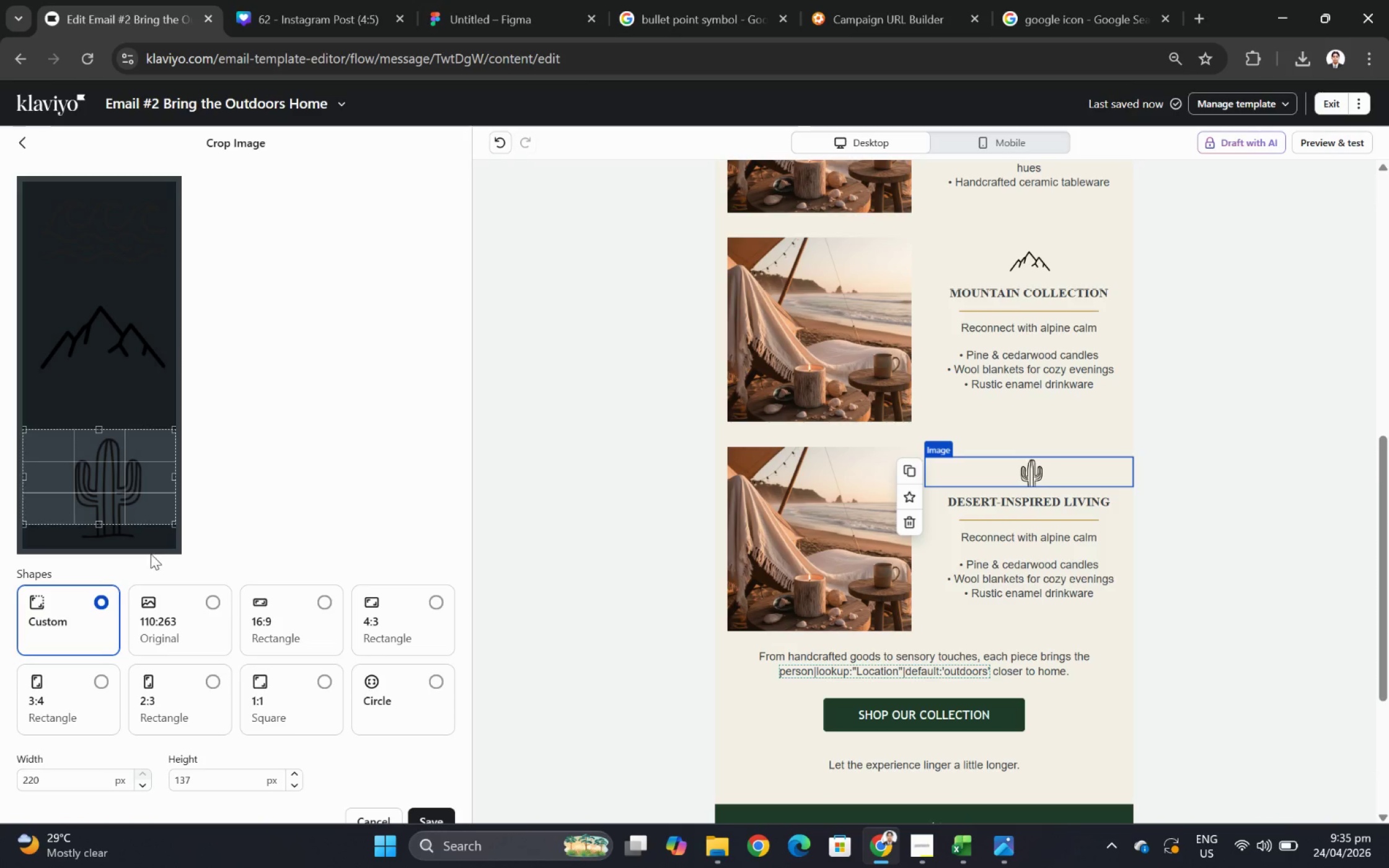 
wait(6.84)
 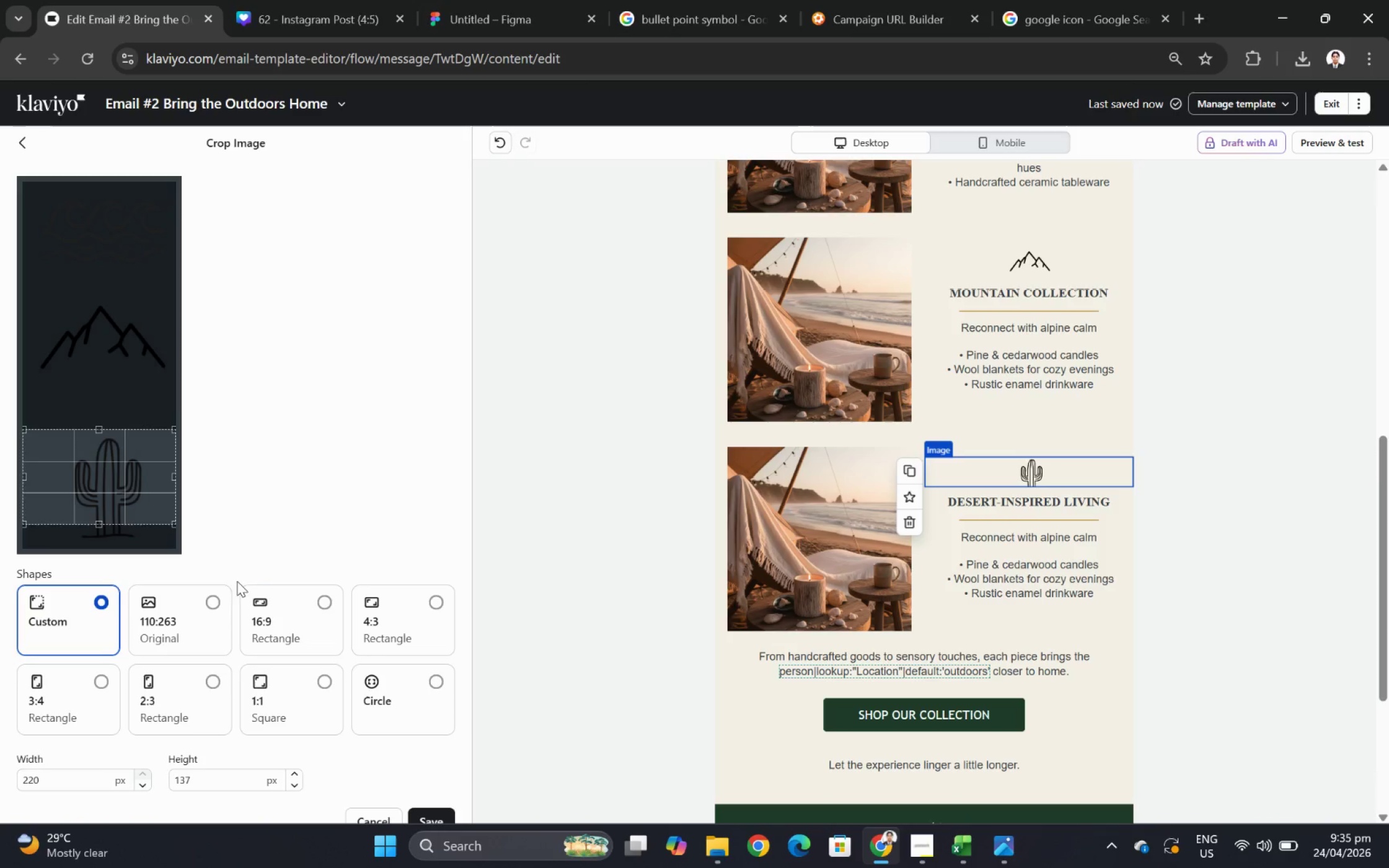 
left_click([436, 812])
 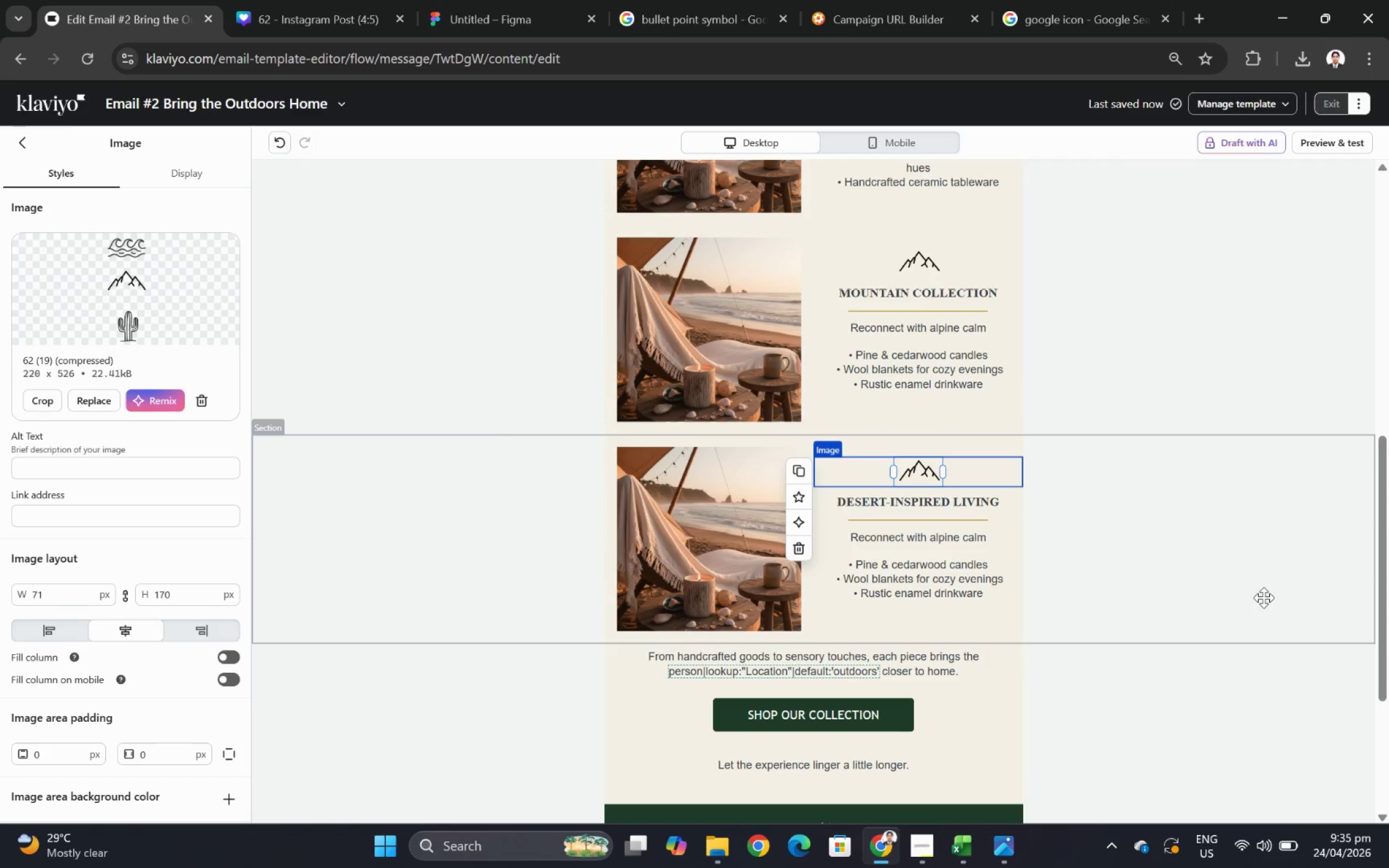 
left_click([1045, 640])
 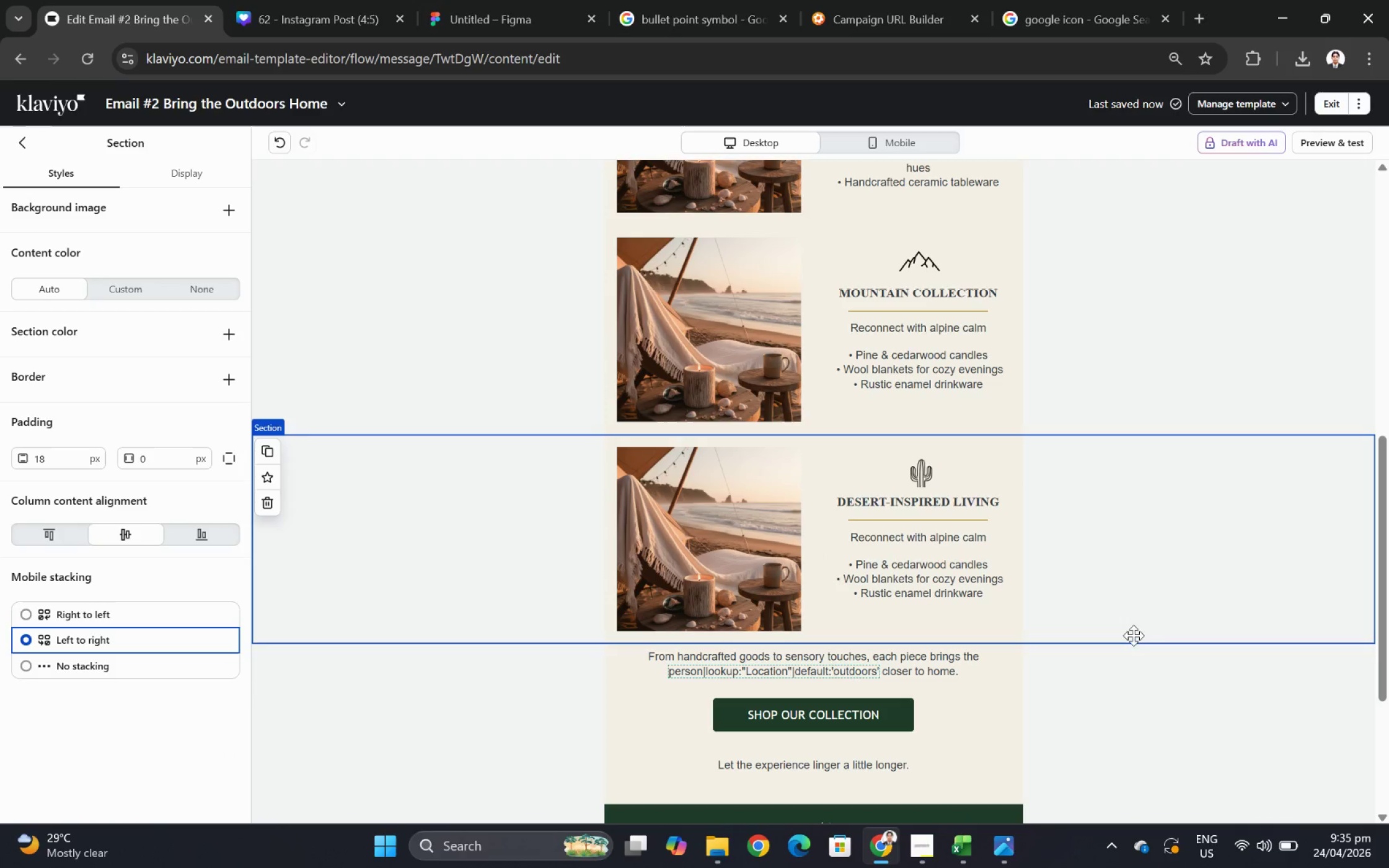 
scroll: coordinate [1101, 563], scroll_direction: up, amount: 2.0
 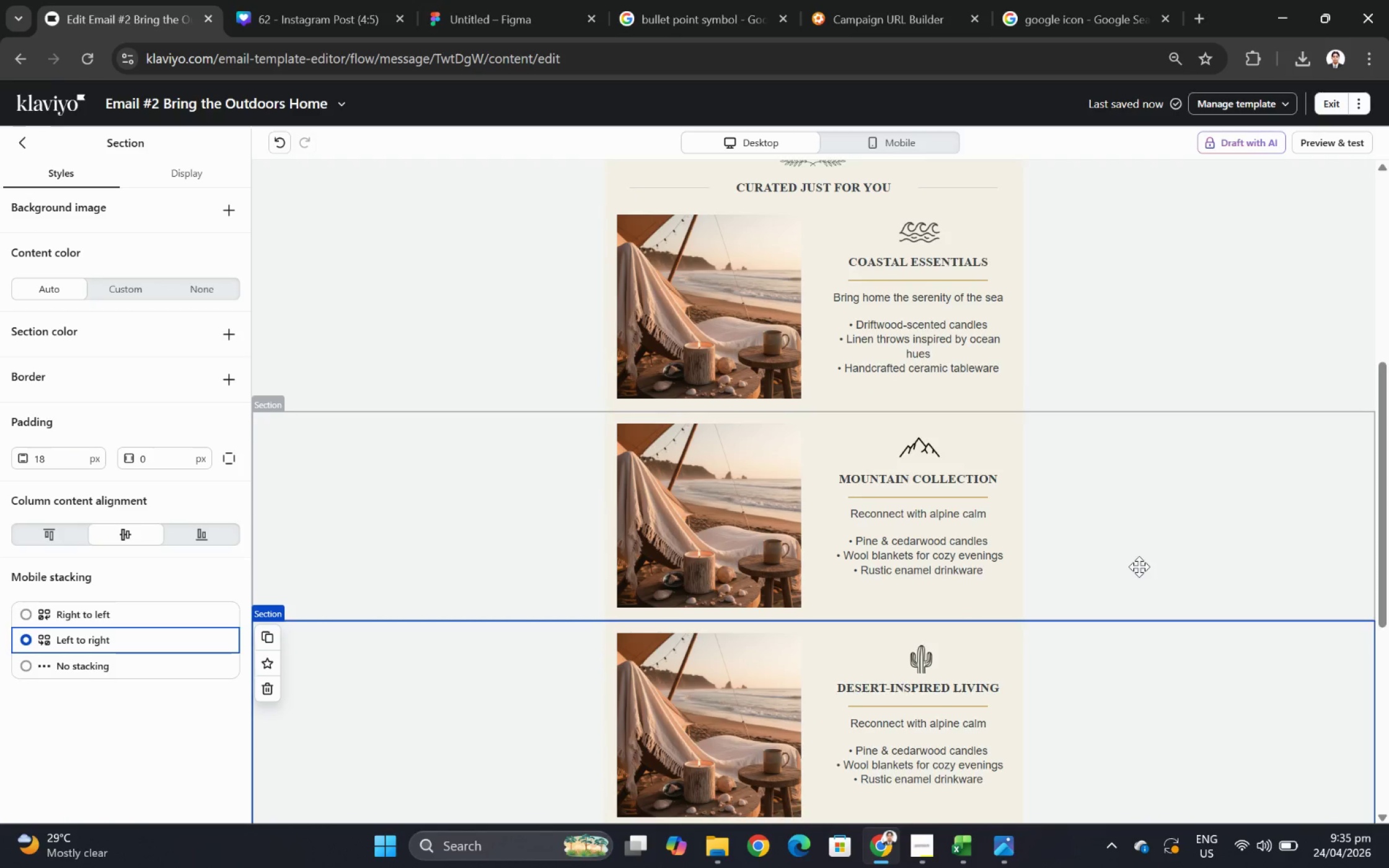 
scroll: coordinate [1139, 566], scroll_direction: down, amount: 1.0
 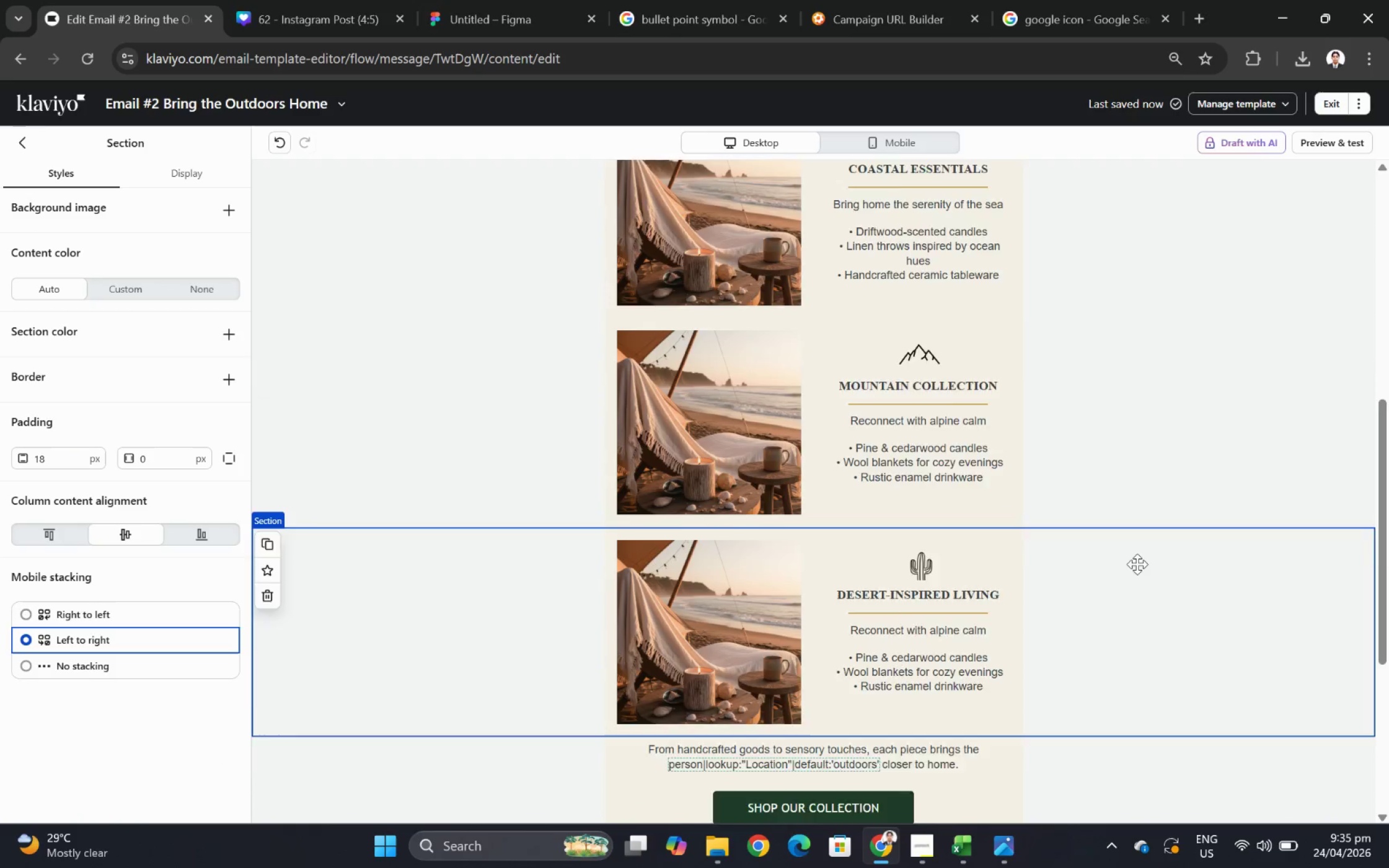 
scroll: coordinate [1137, 564], scroll_direction: up, amount: 3.0
 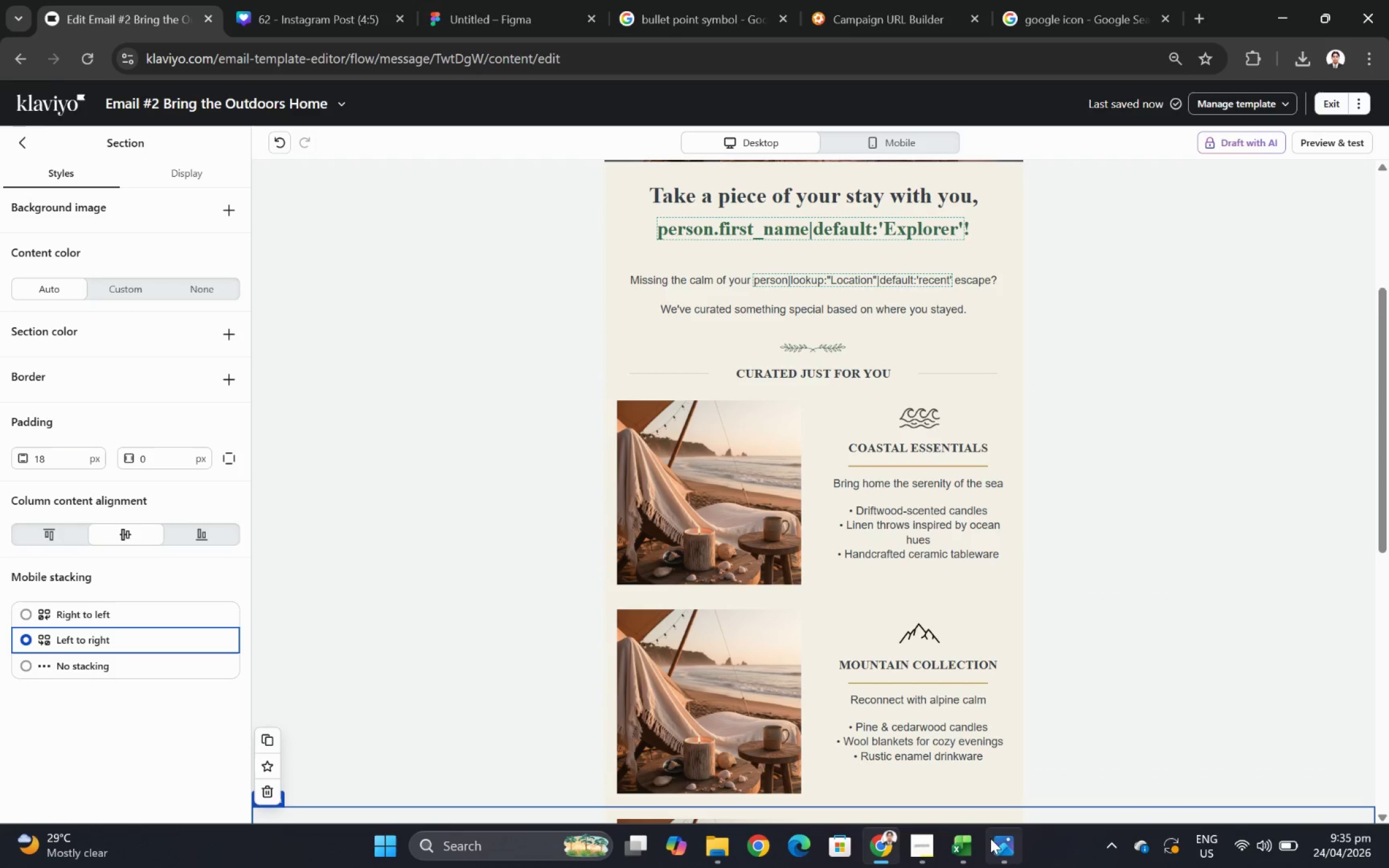 
left_click([924, 836])